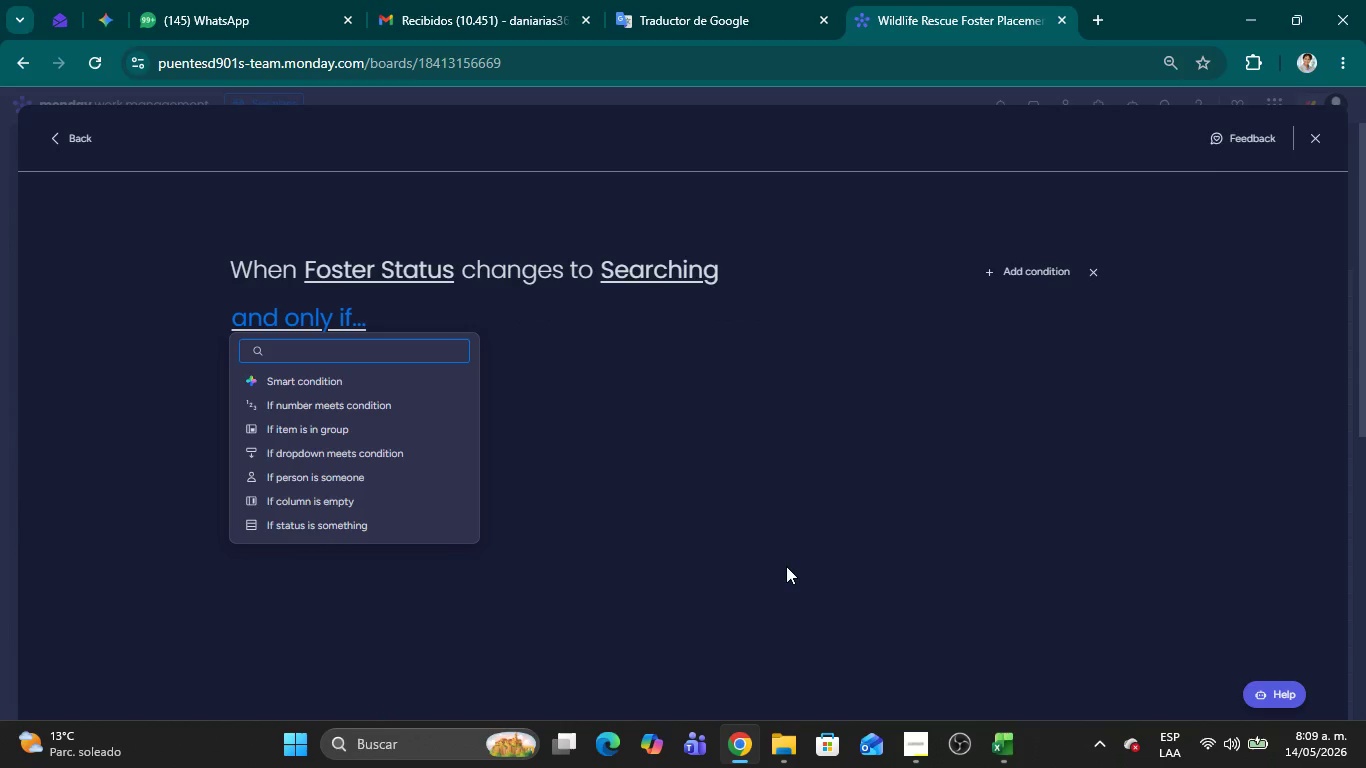 
wait(36.67)
 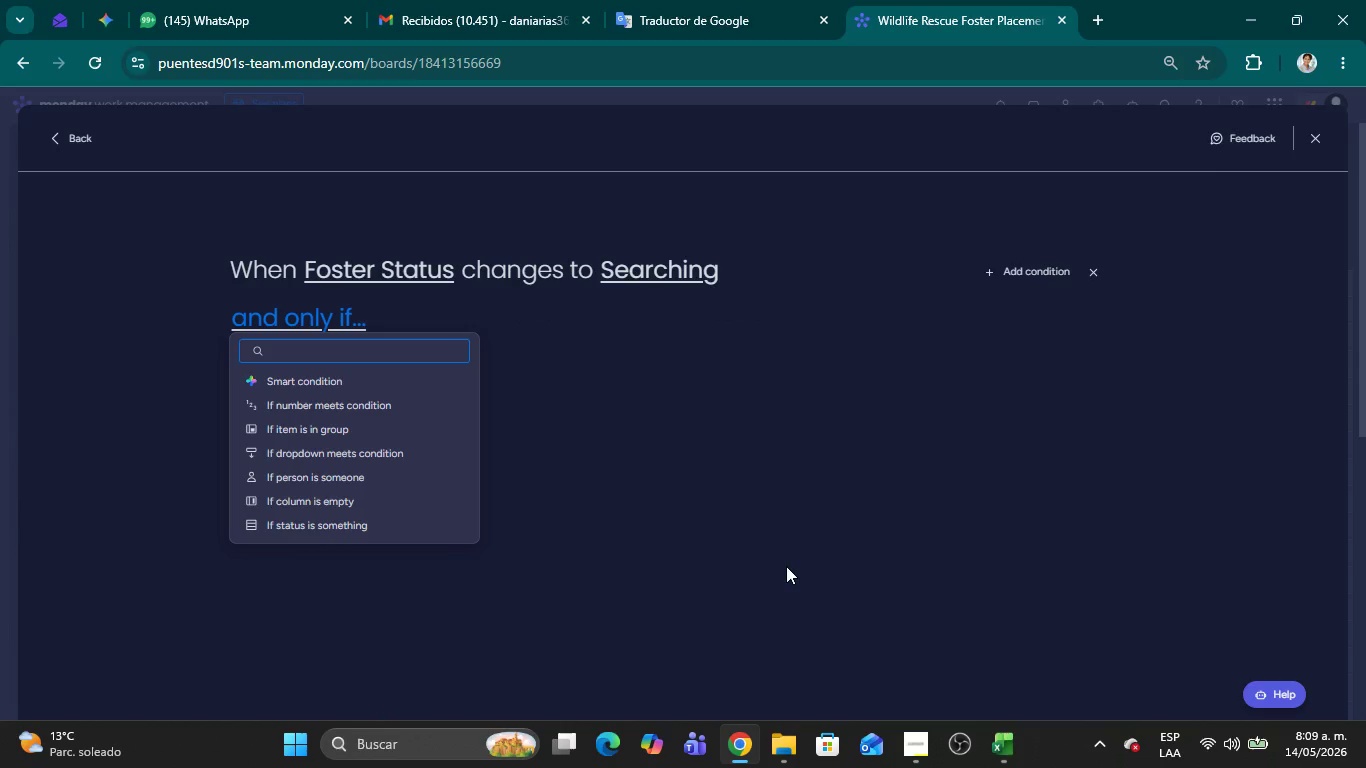 
type(rema)
key(Backspace)
key(Backspace)
 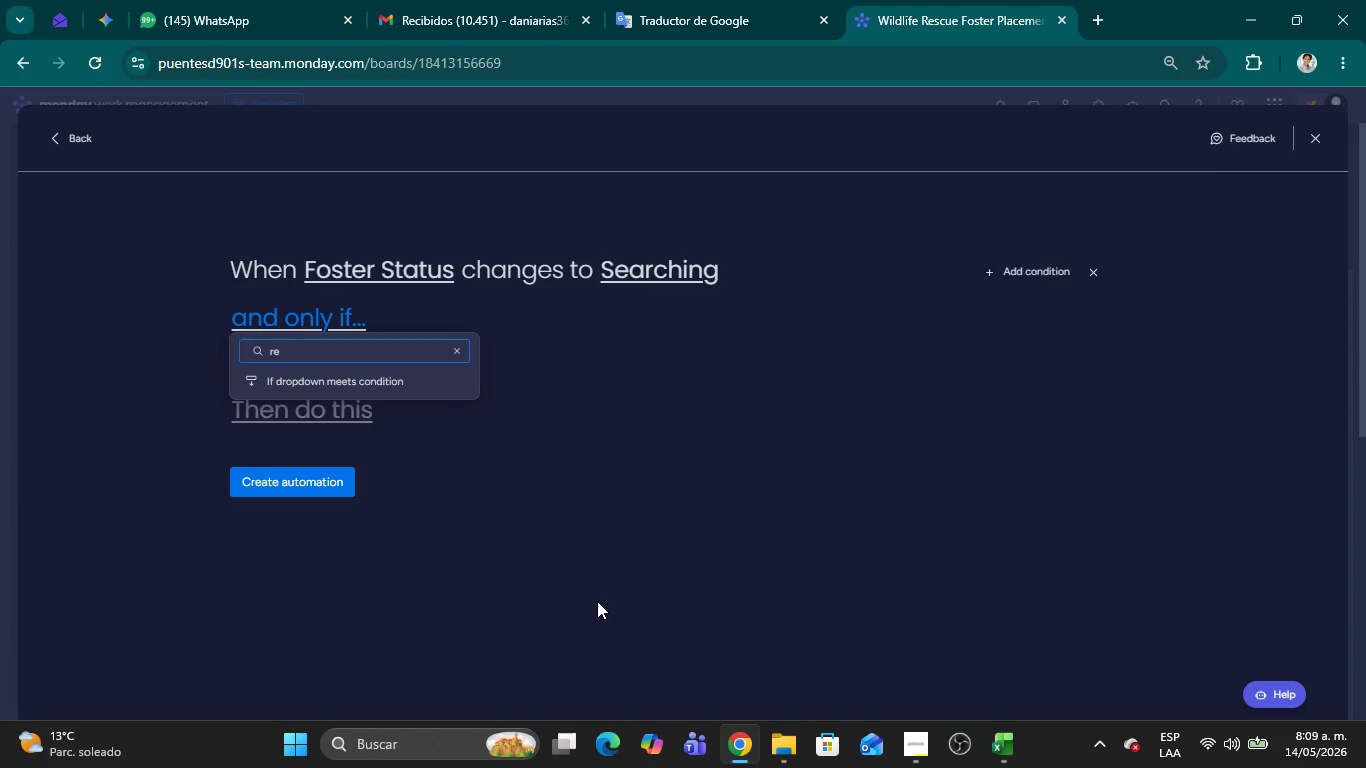 
wait(9.33)
 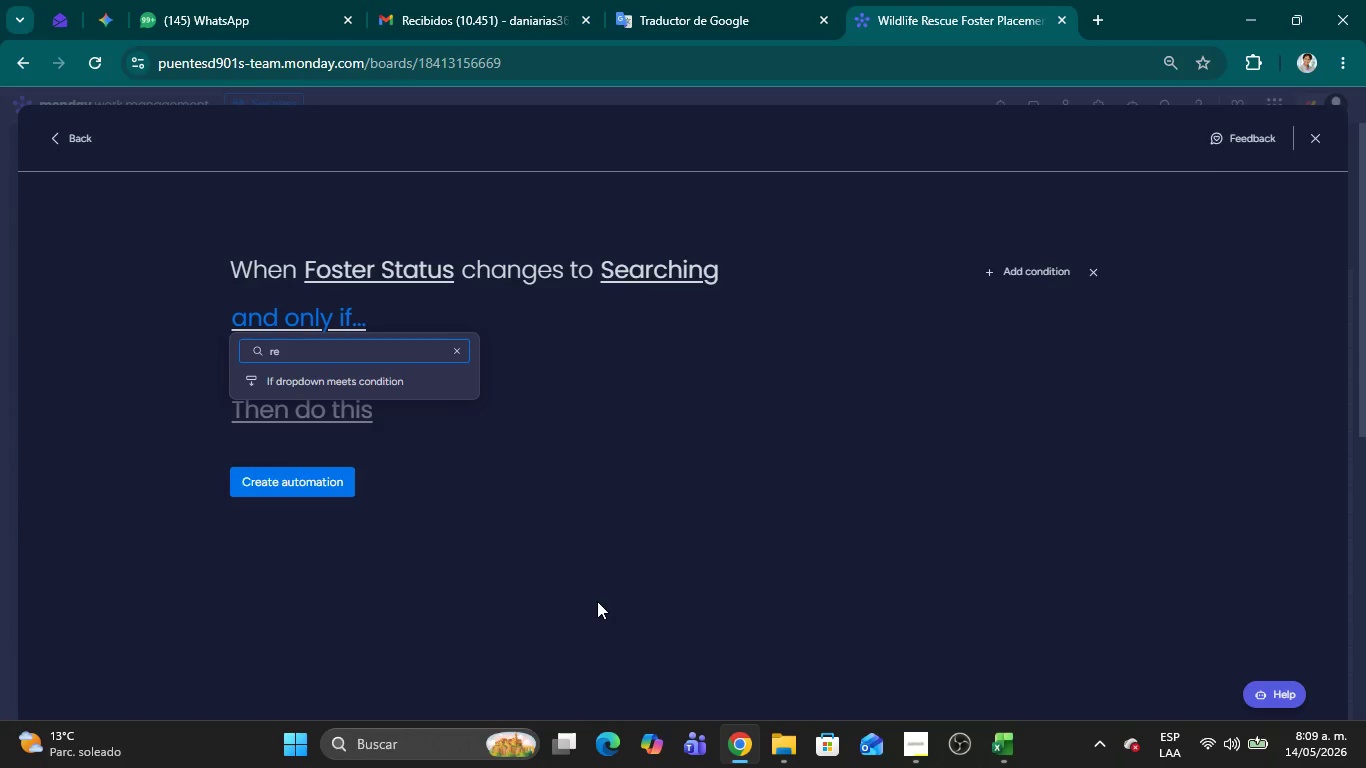 
key(Backspace)
key(Backspace)
type(sta)
 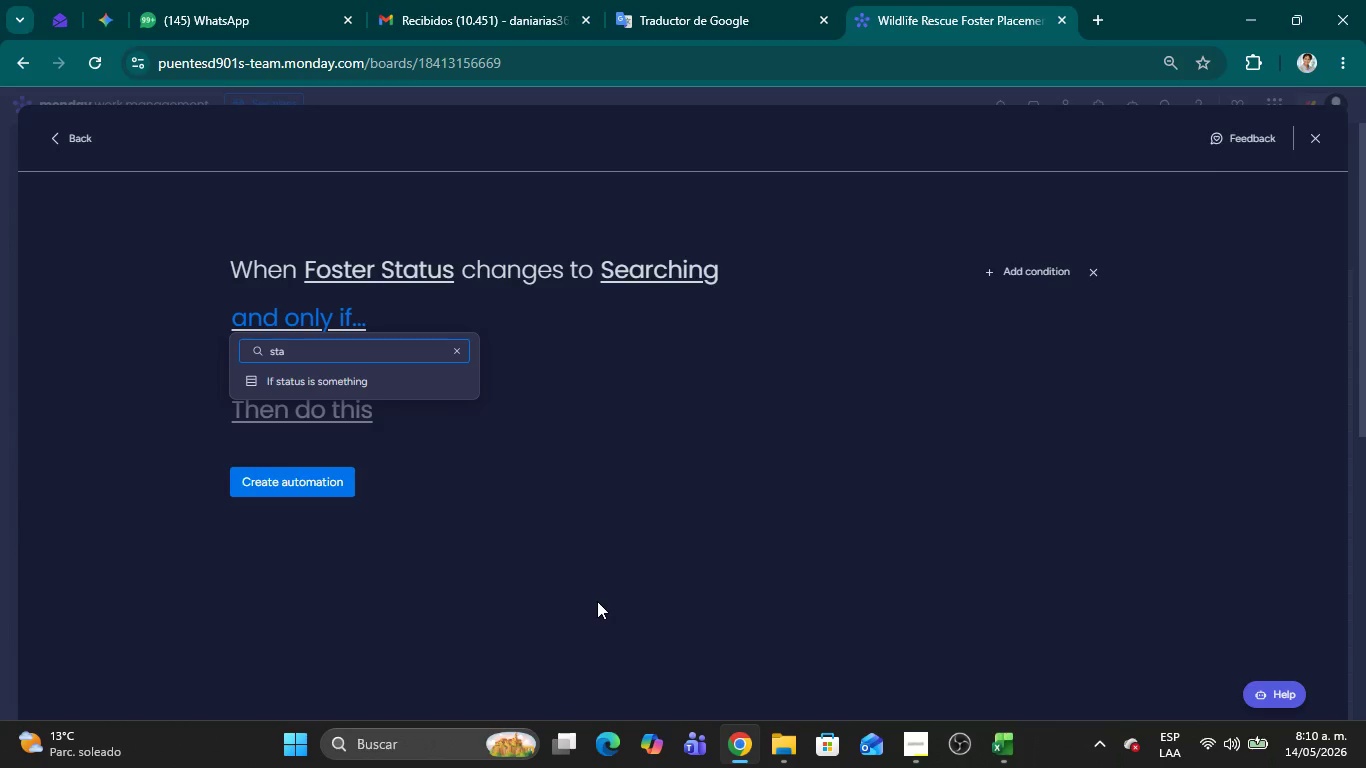 
wait(49.25)
 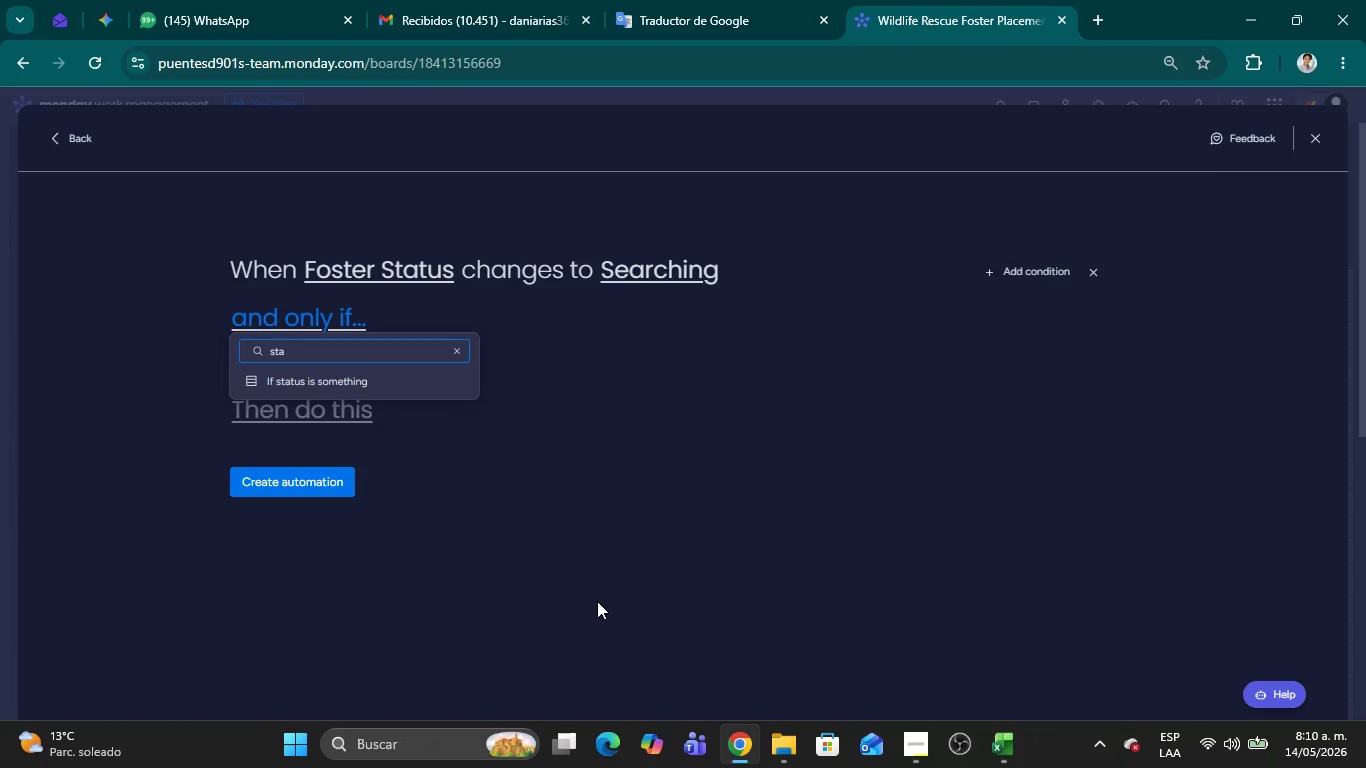 
left_click([912, 742])